 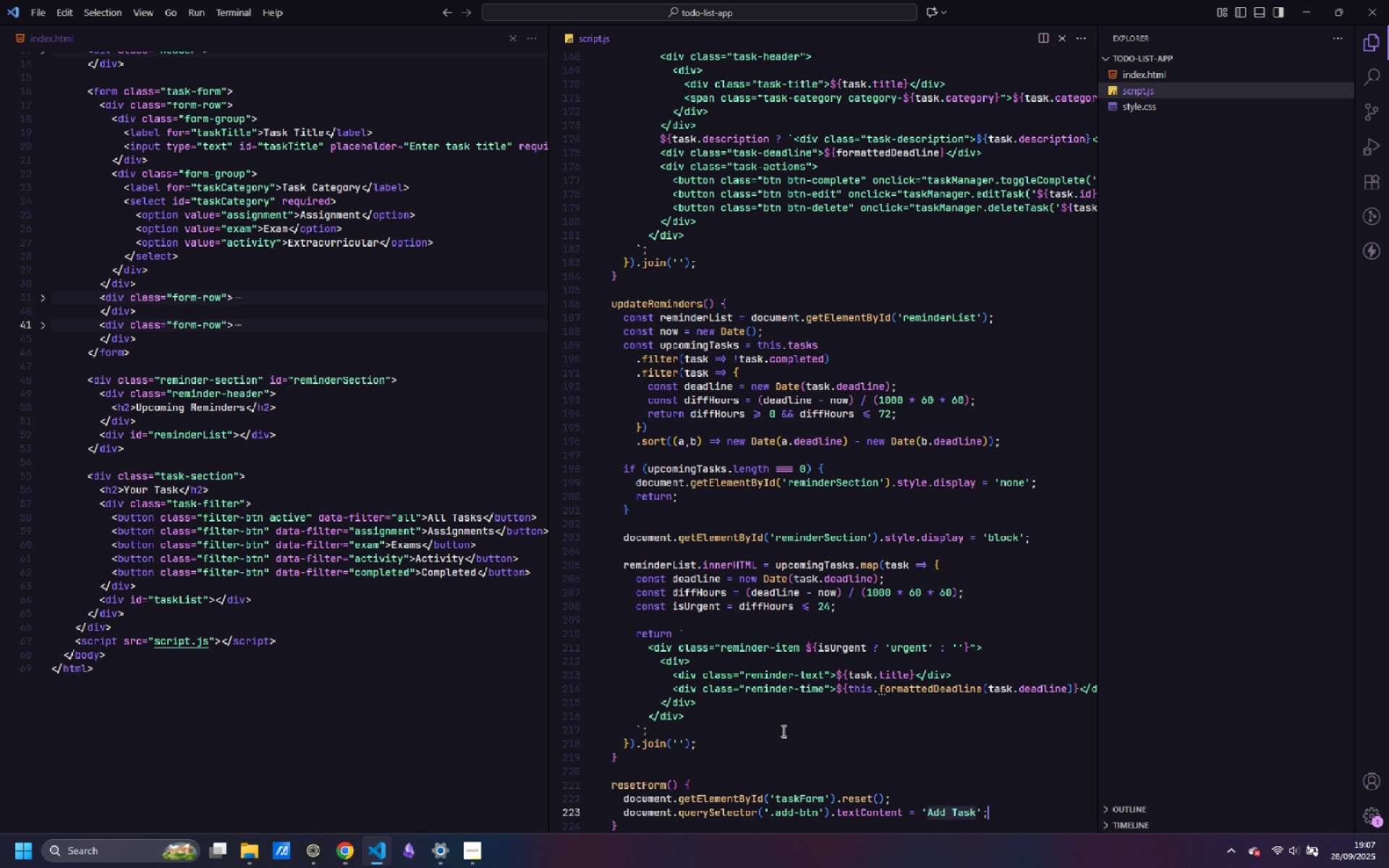 
key(Control+ArrowRight)
 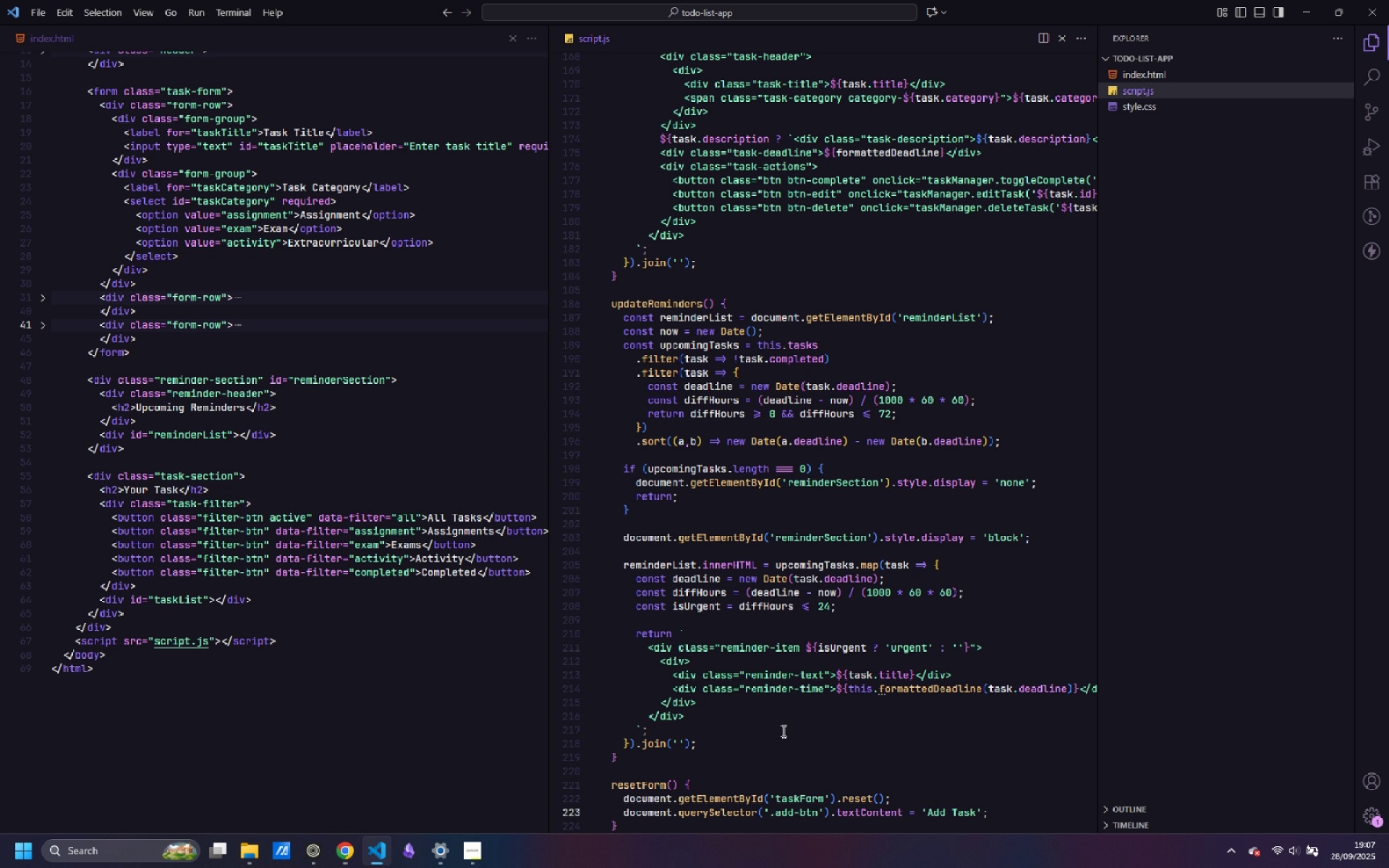 
key(Control+Enter)
 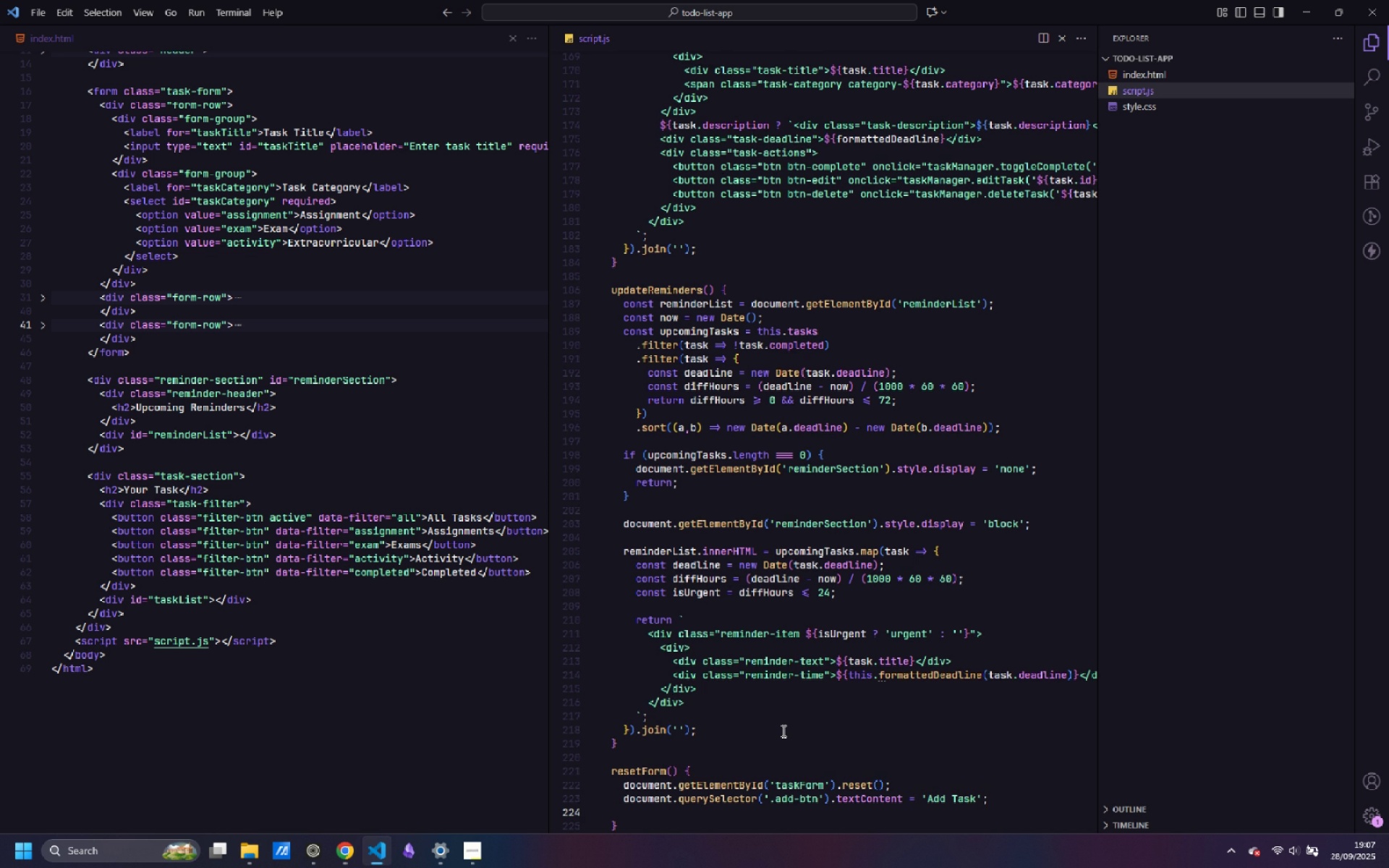 
key(Control+T)
 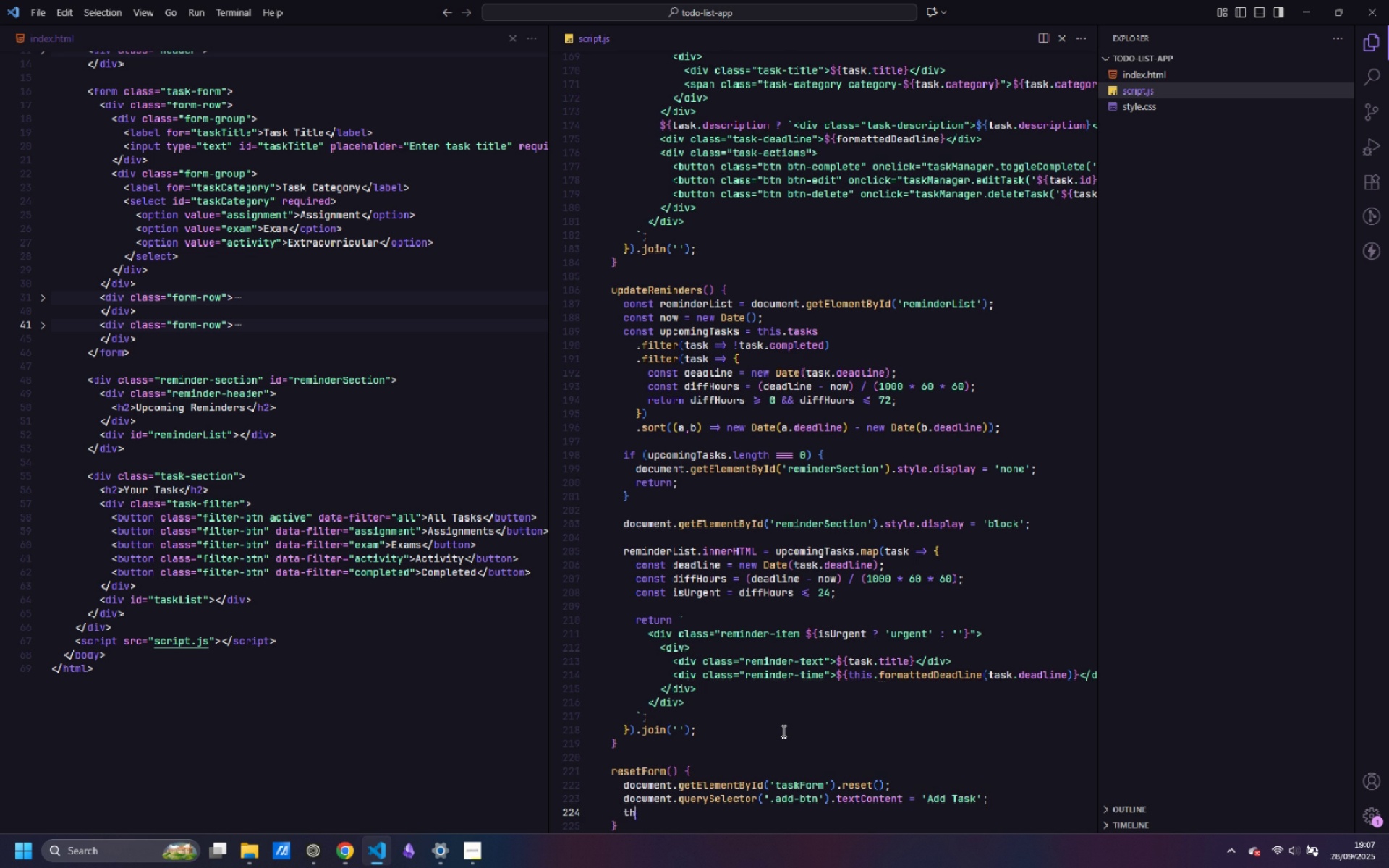 
key(Control+H)
 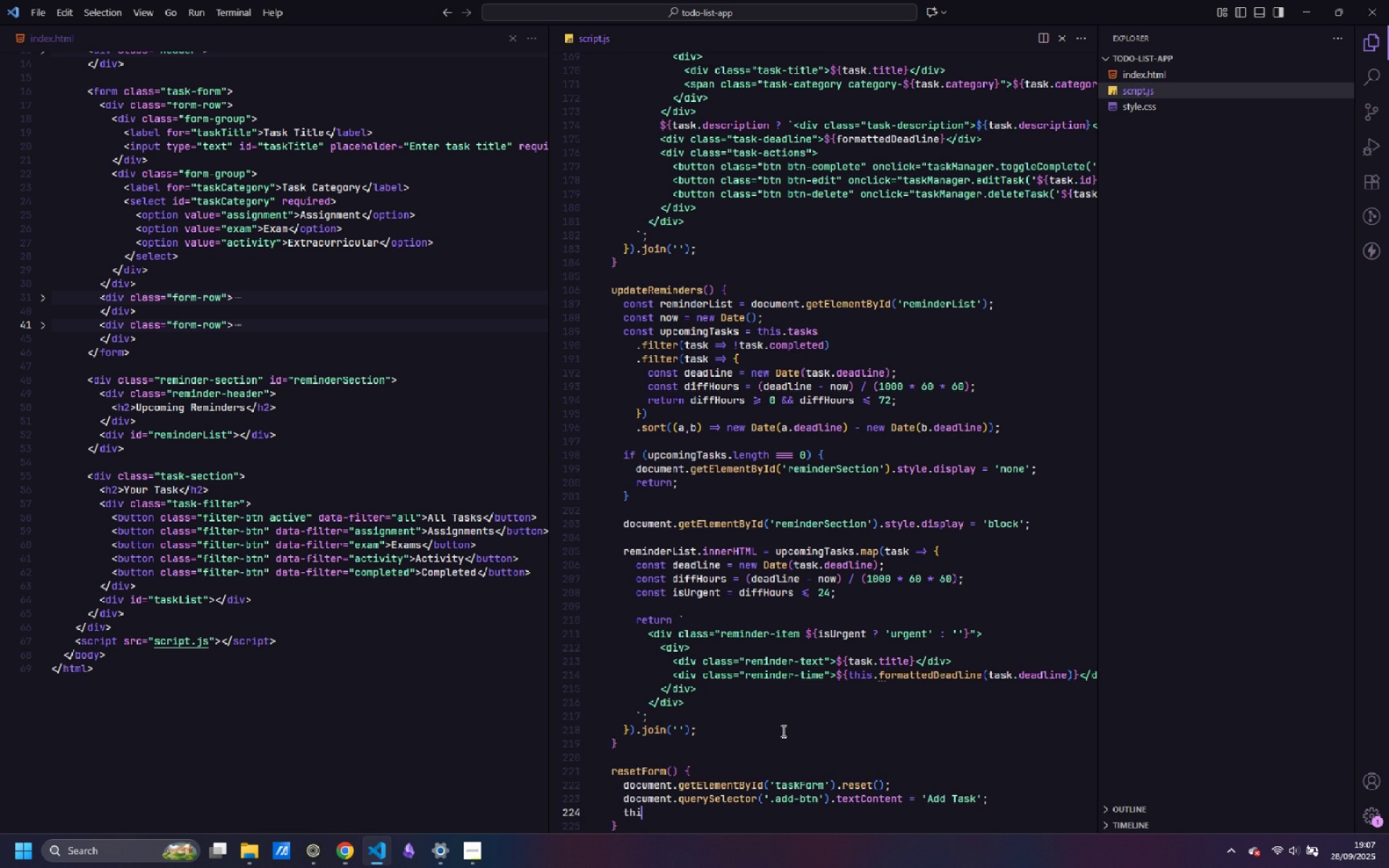 
key(Control+I)
 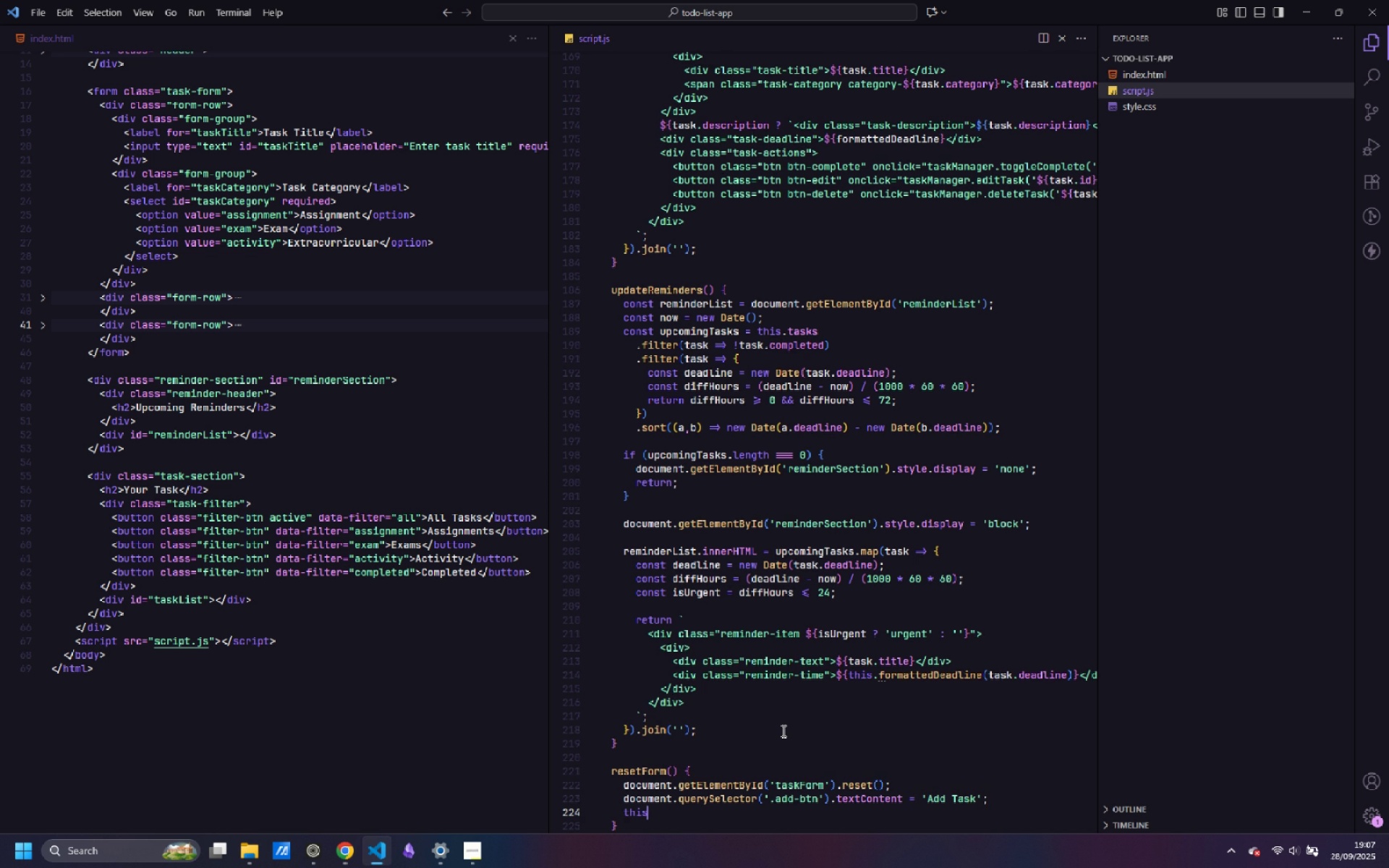 
key(Control+S)
 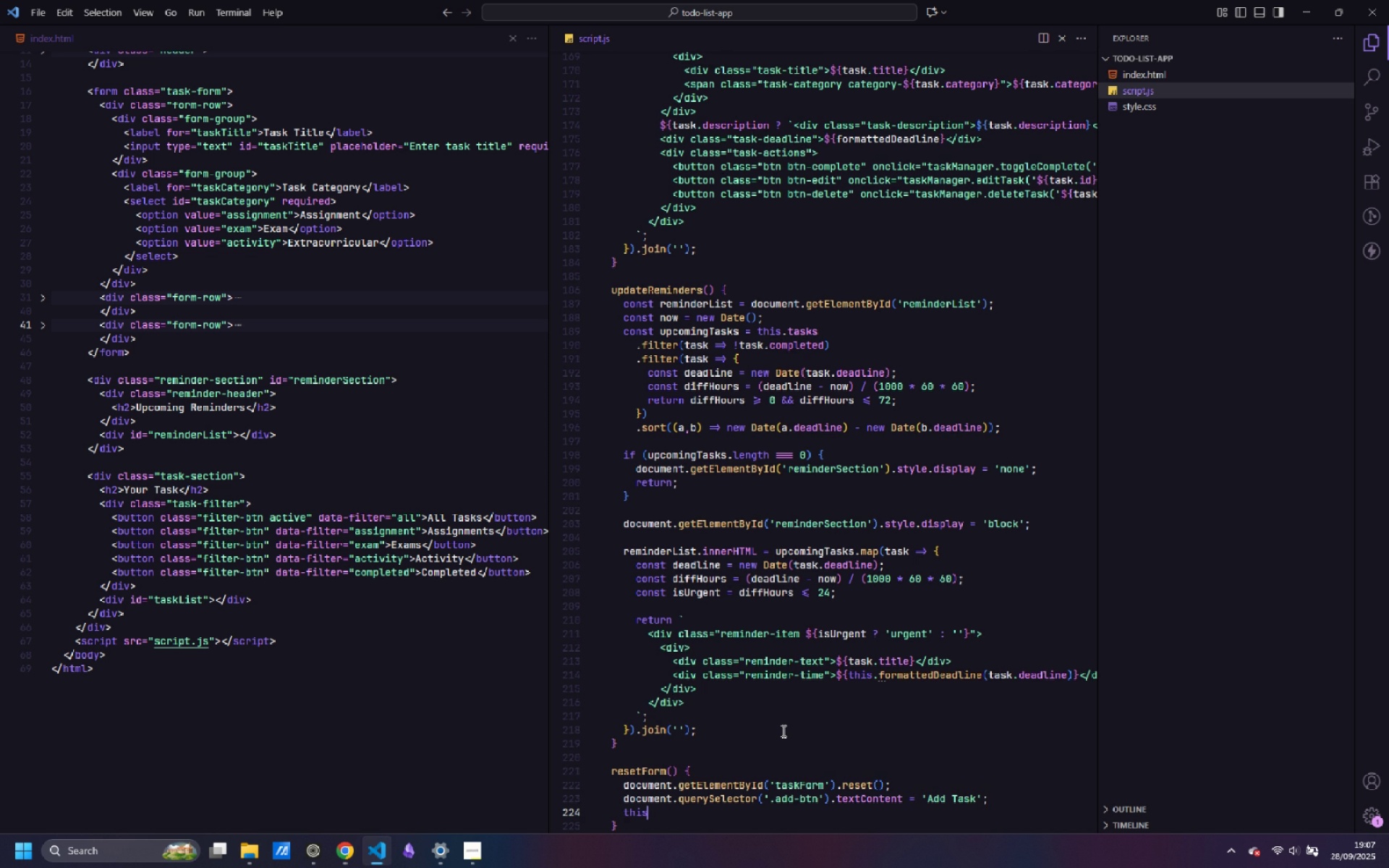 
key(Control+Period)
 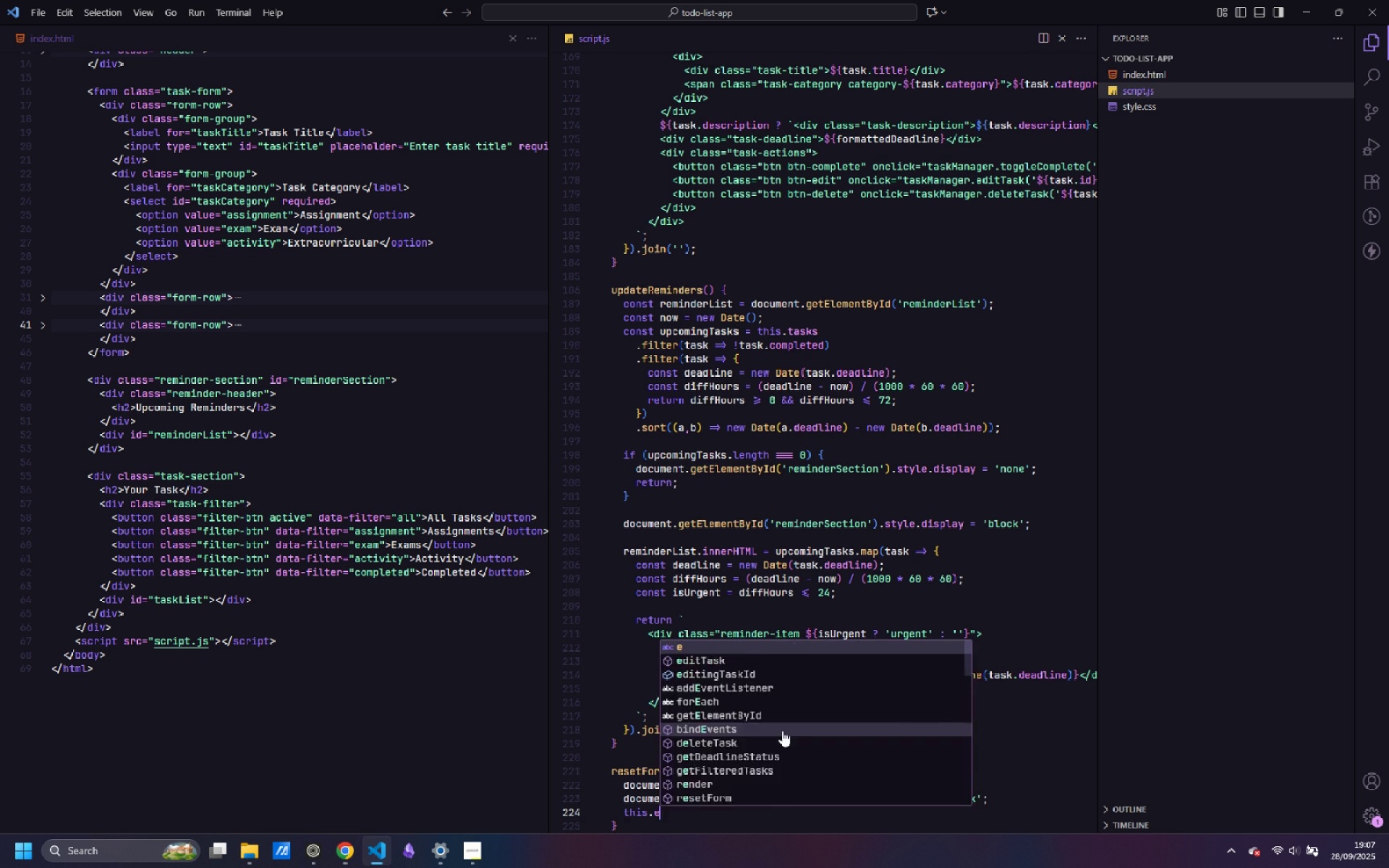 
type(ede)
key(Backspace)
 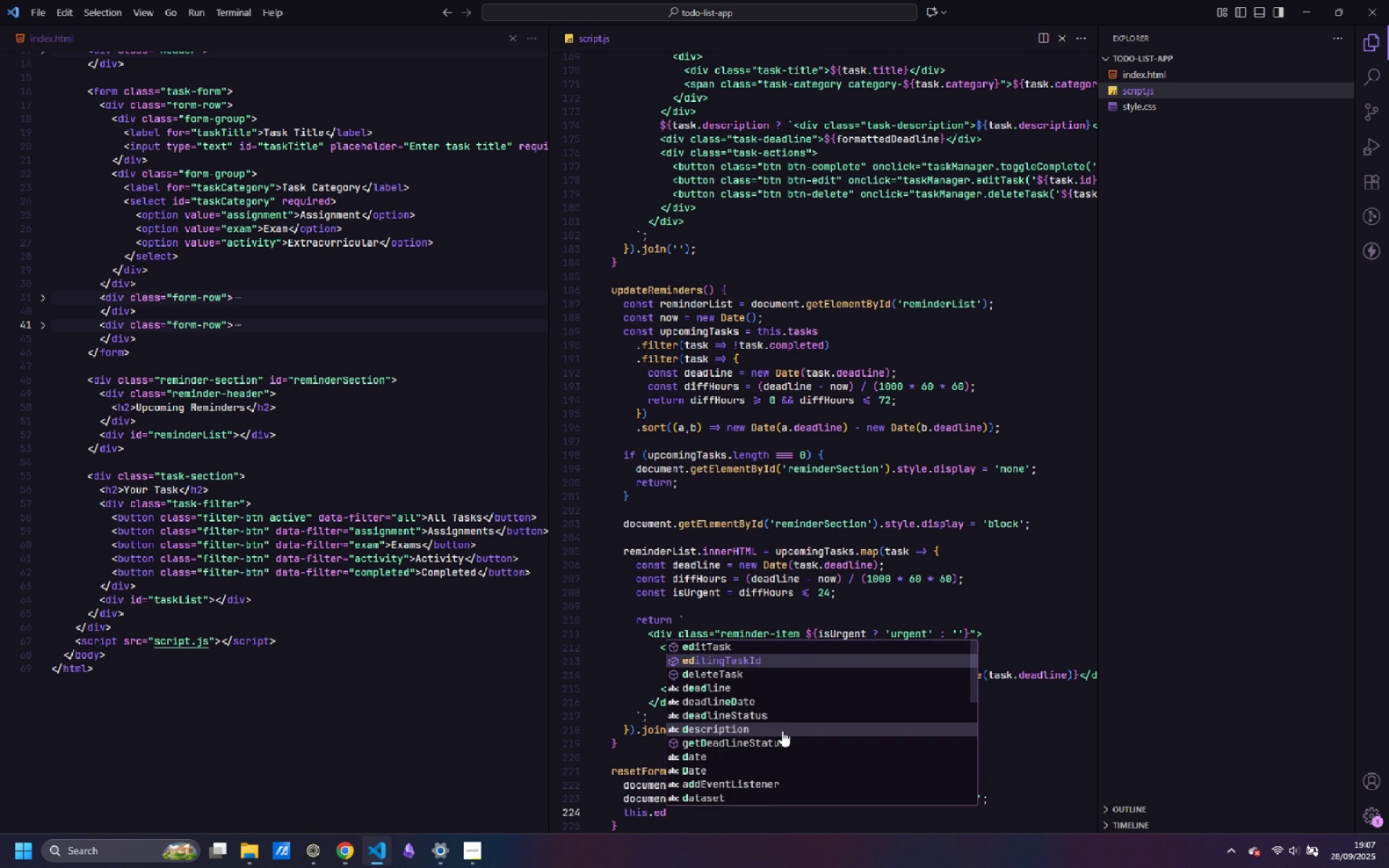 
key(ArrowDown)
 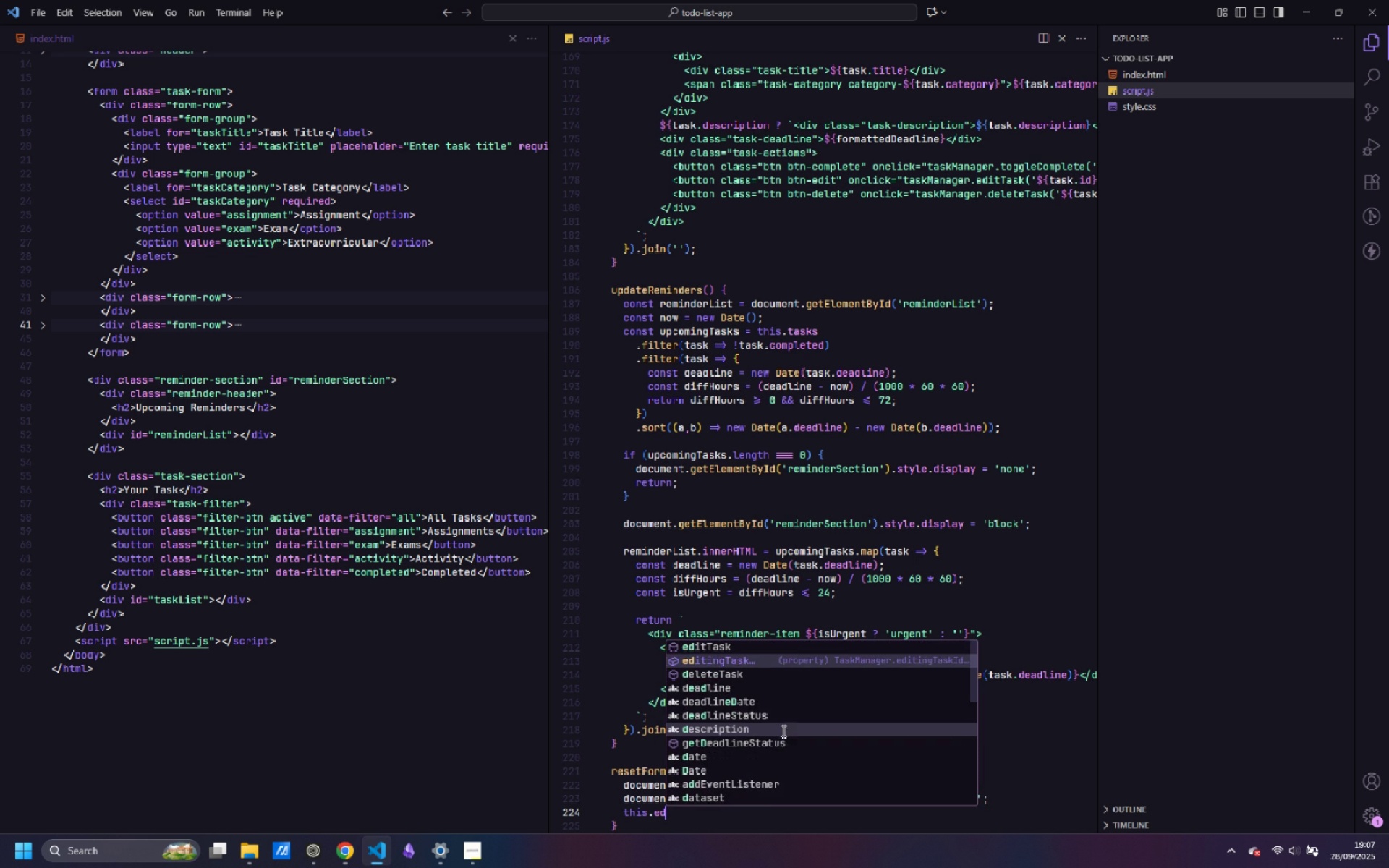 
key(Enter)
 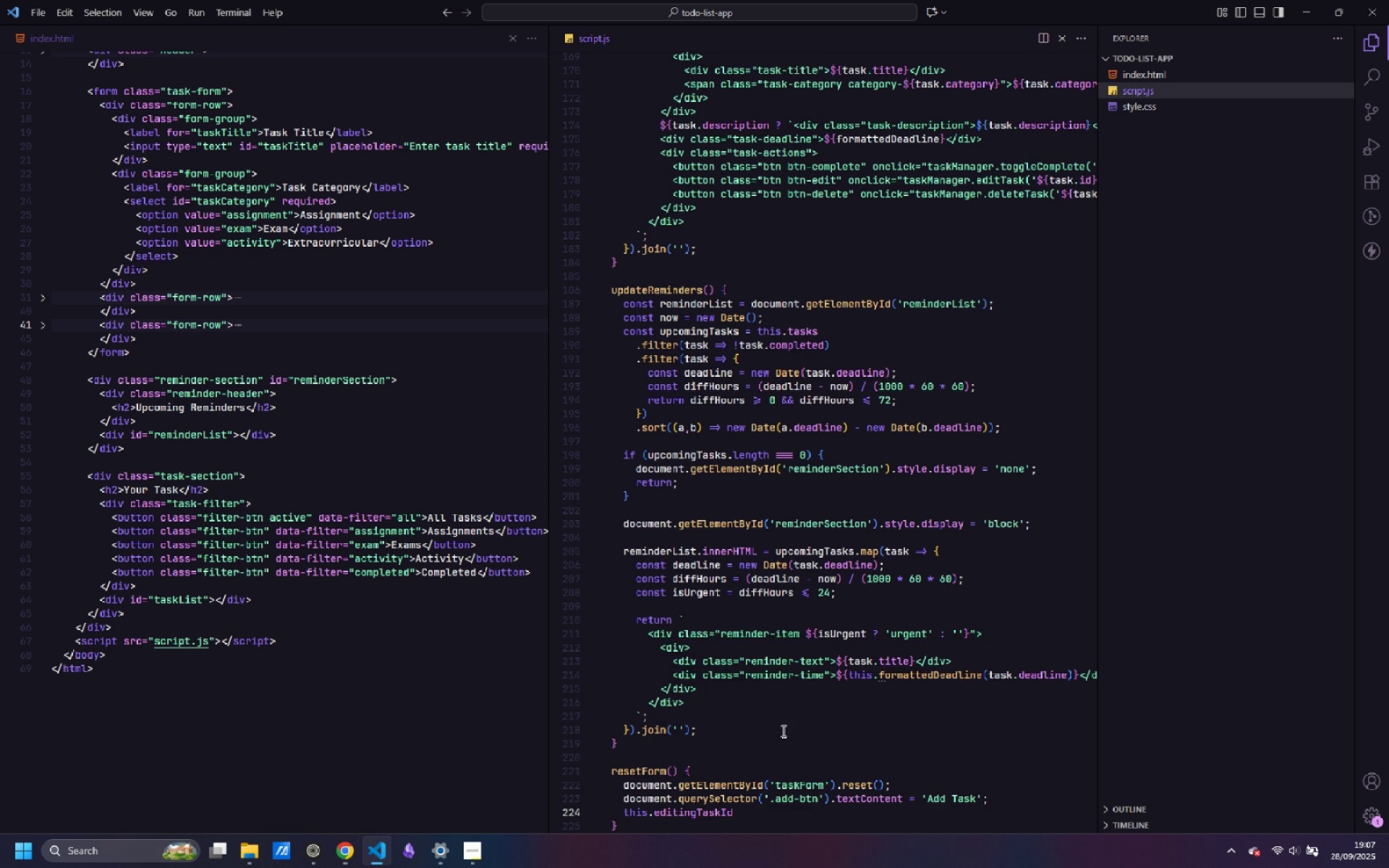 
type( = null;)
 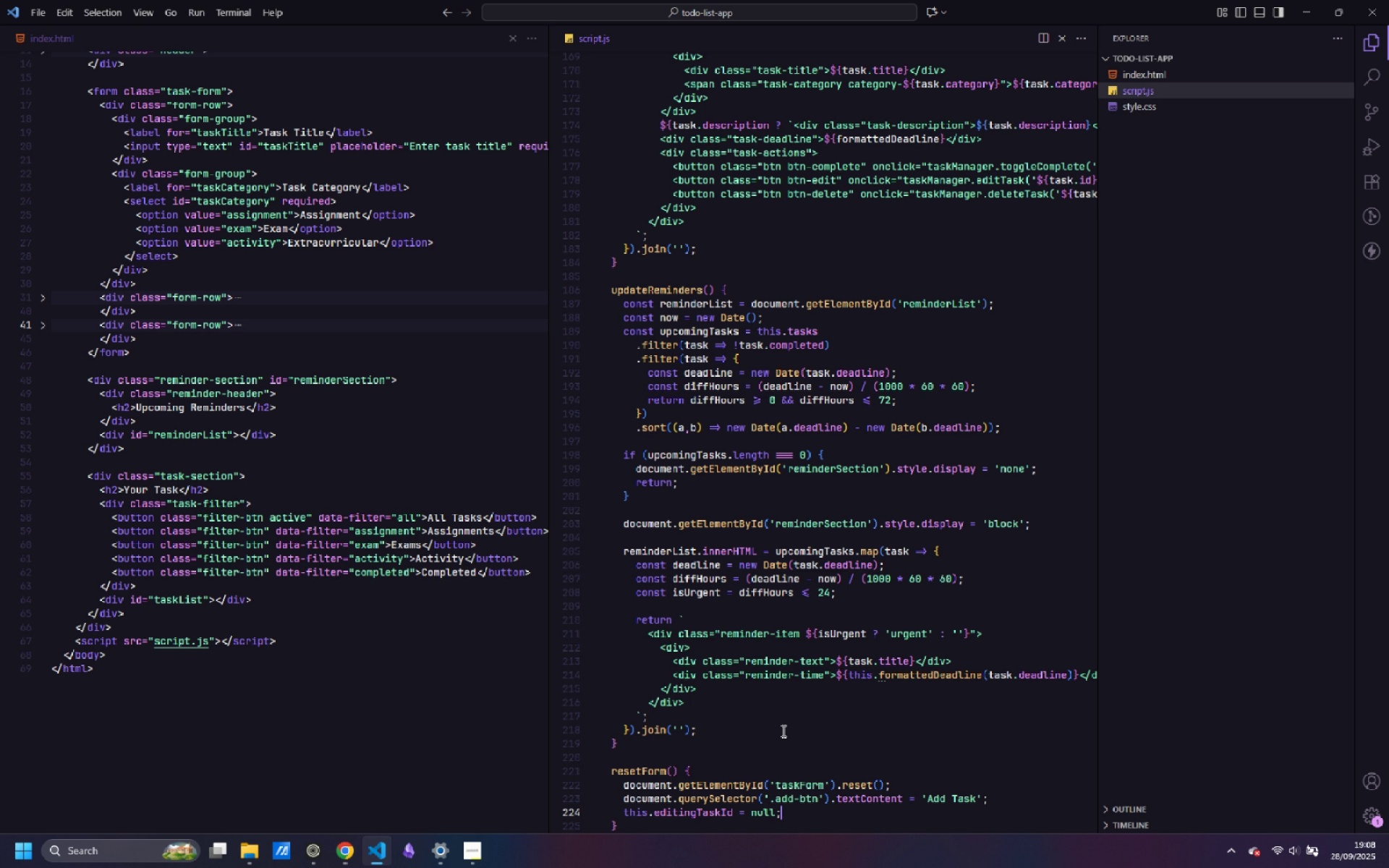 
key(ArrowDown)
 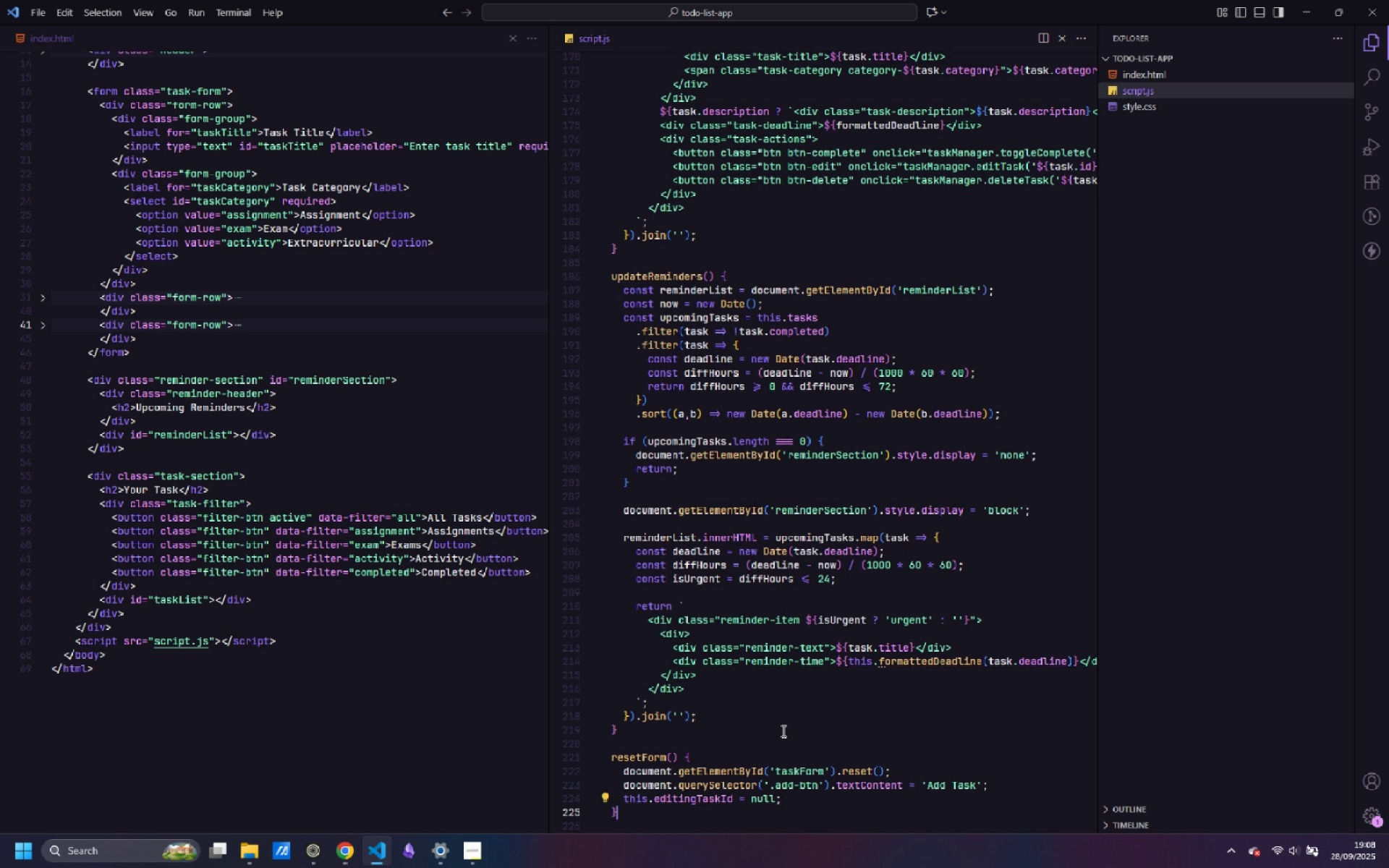 
key(Enter)
 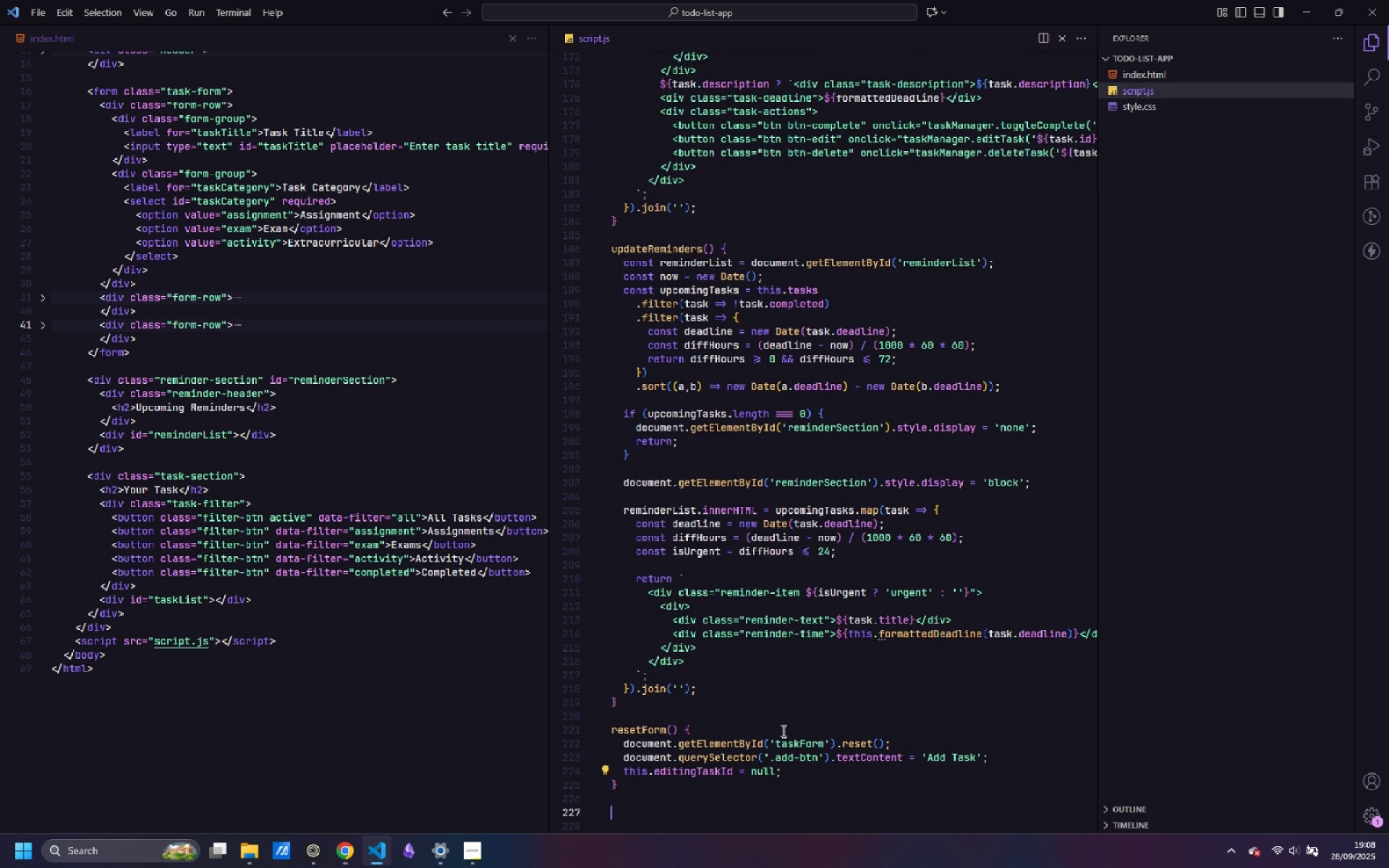 
key(Enter)
 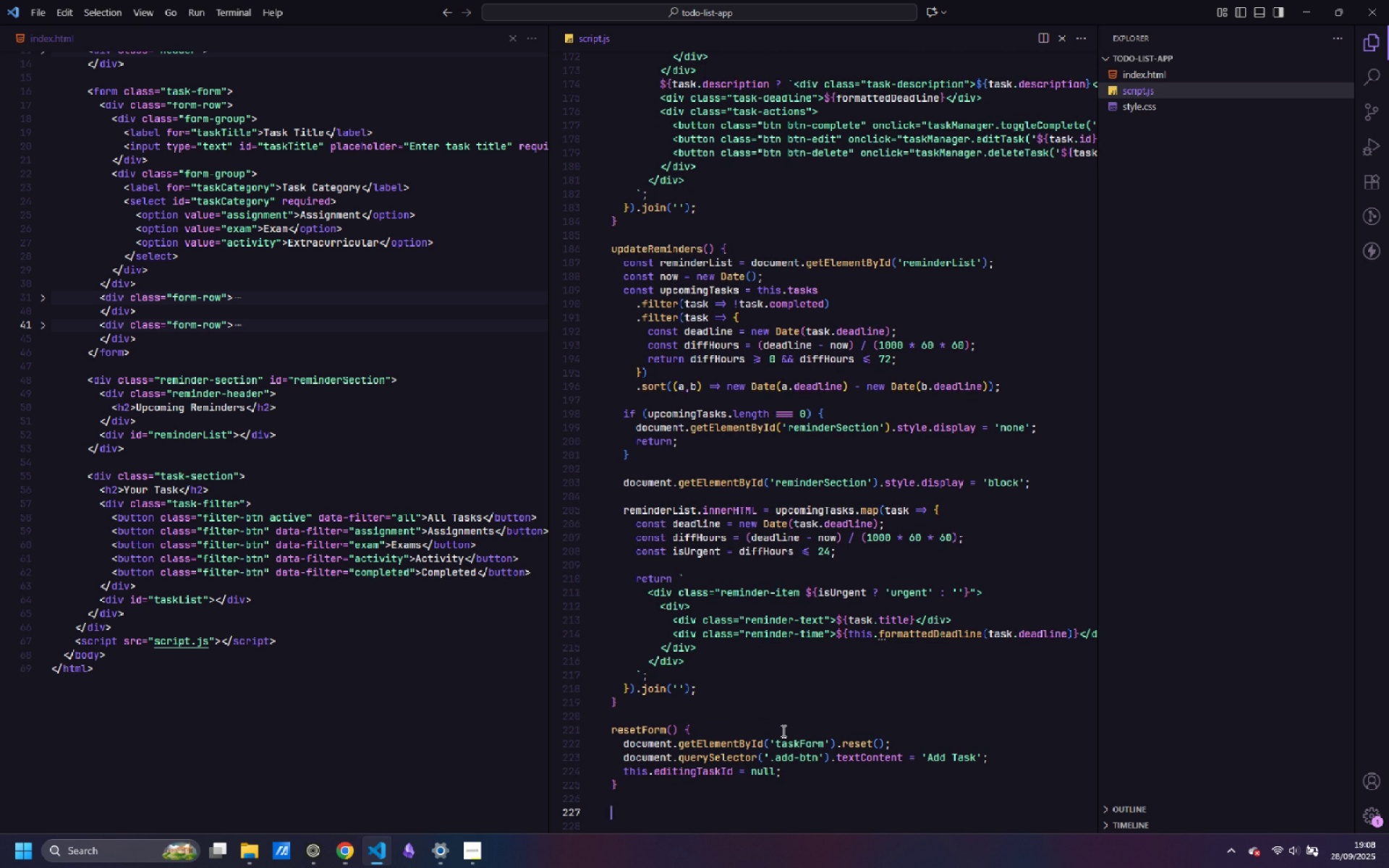 
type(loadtas)
key(Backspace)
key(Backspace)
key(Backspace)
type(Task())